 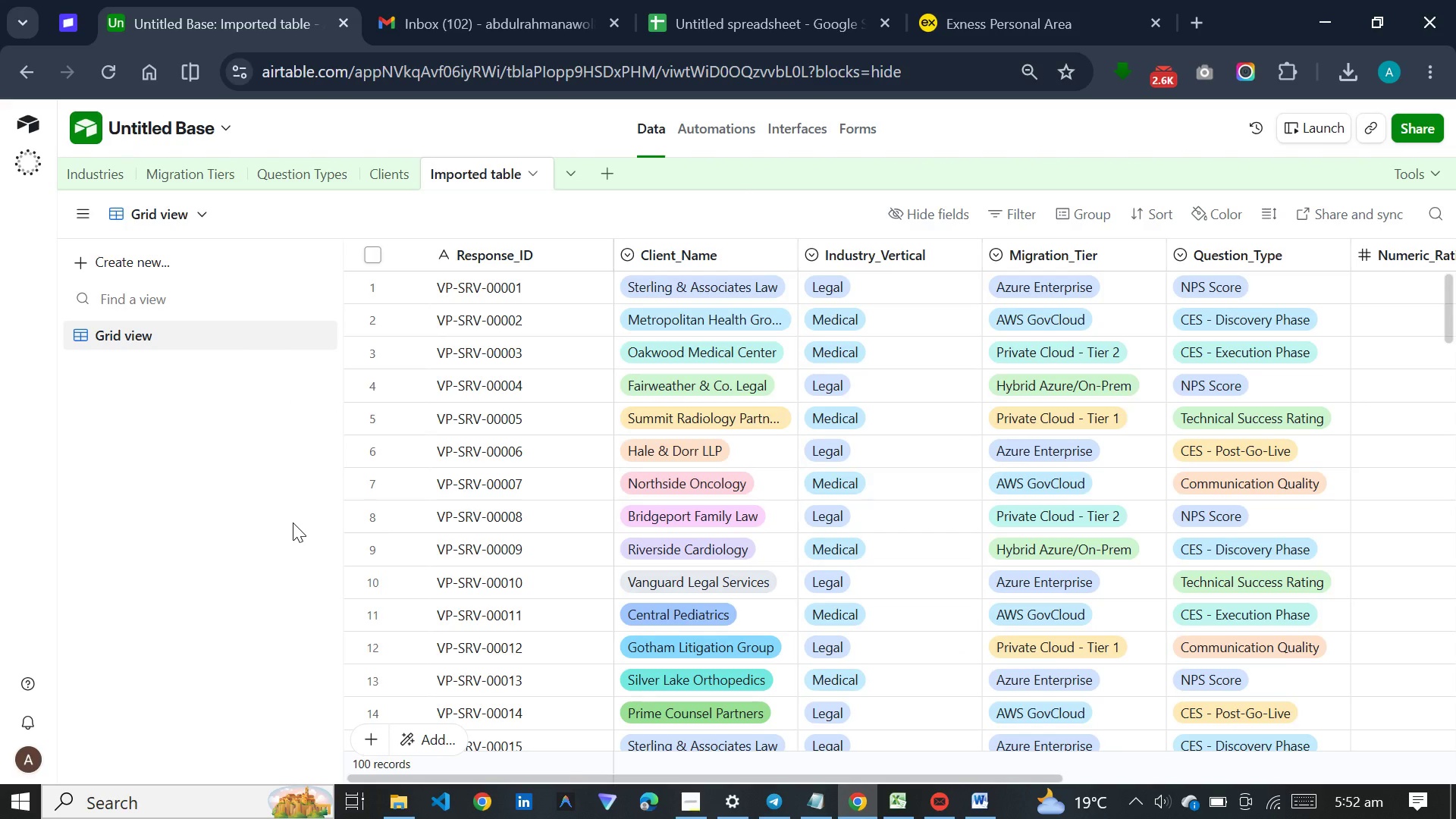 
key(CapsLock)
 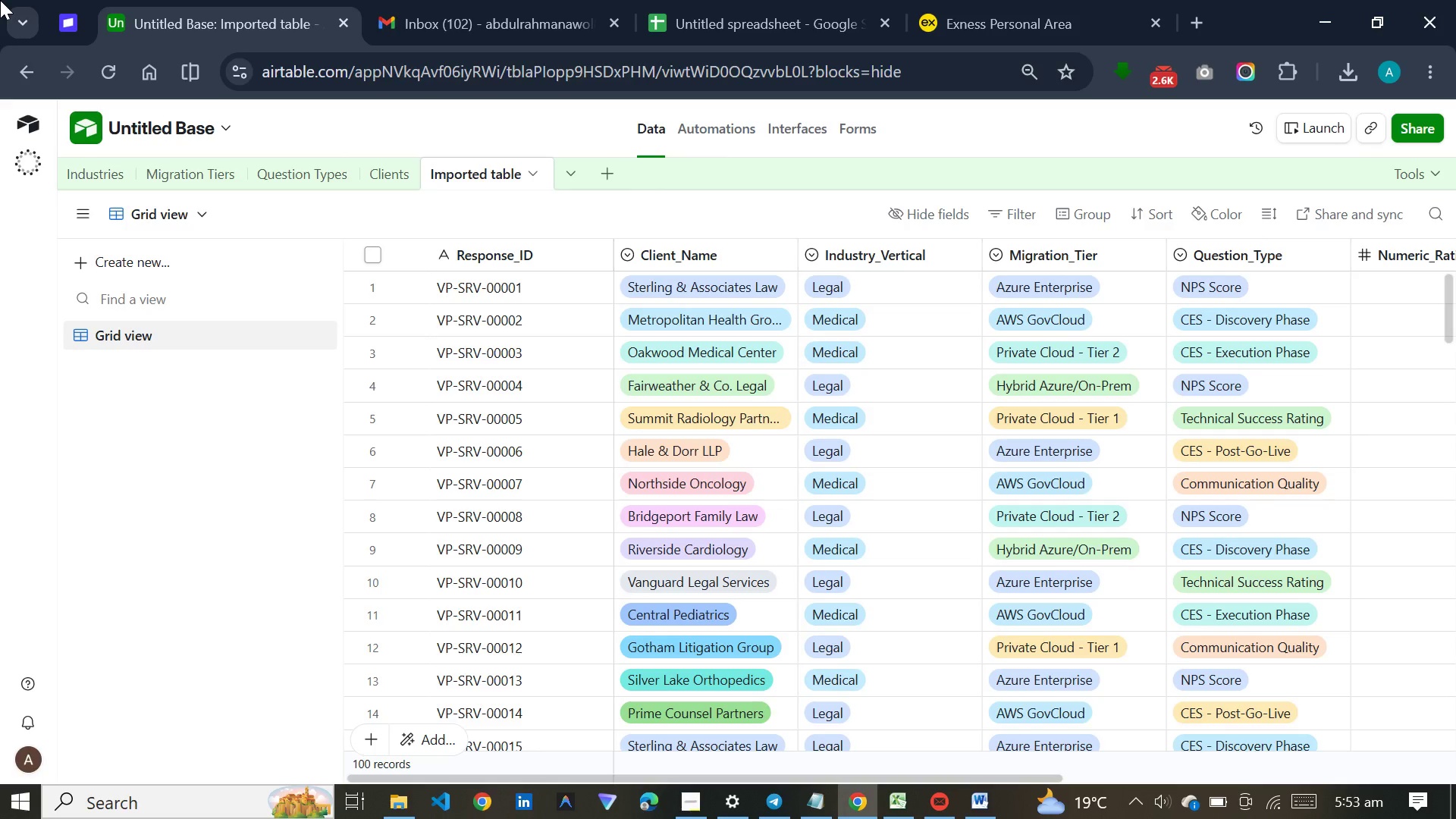 
wait(61.81)
 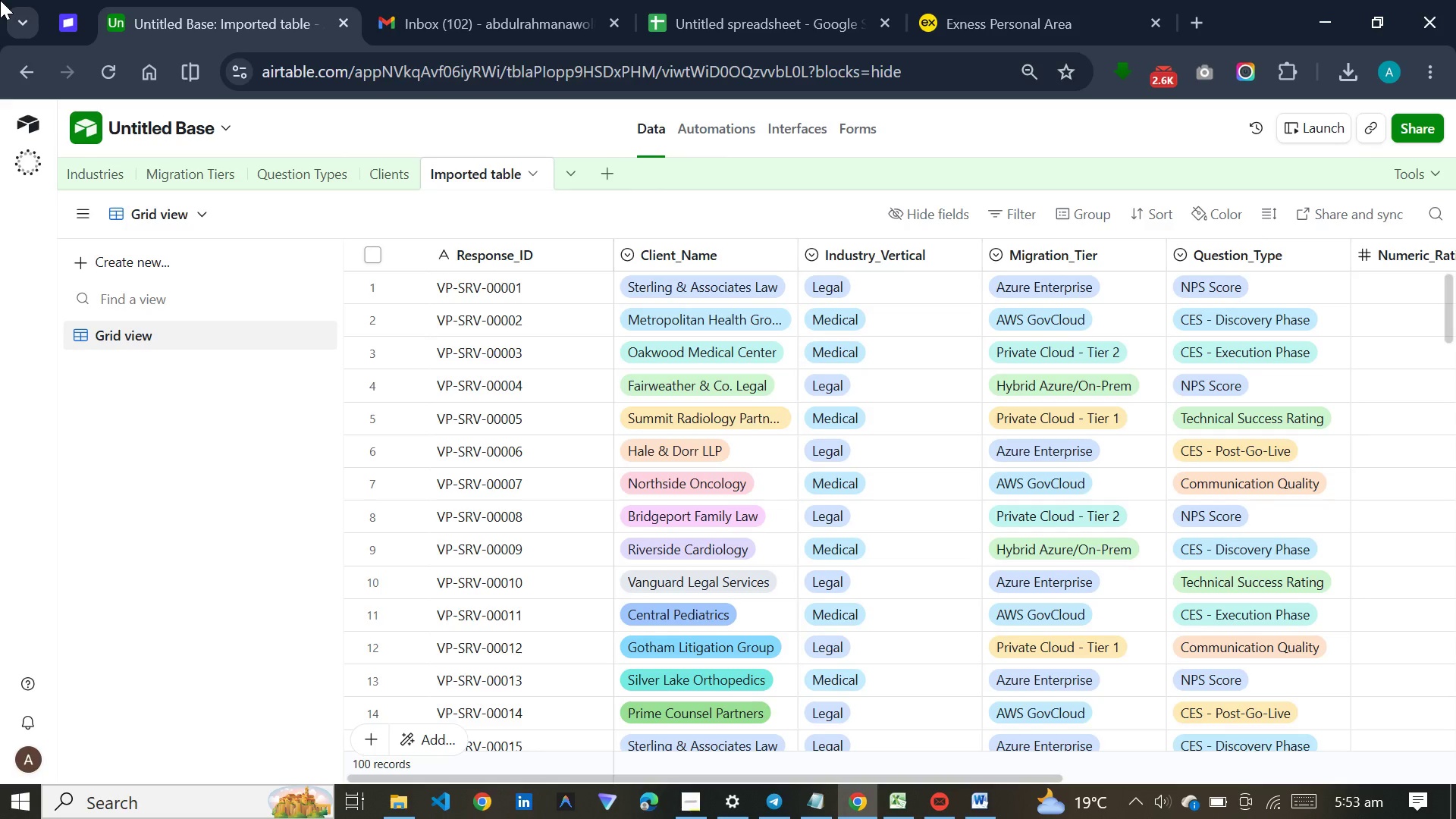 
left_click([1432, 76])
 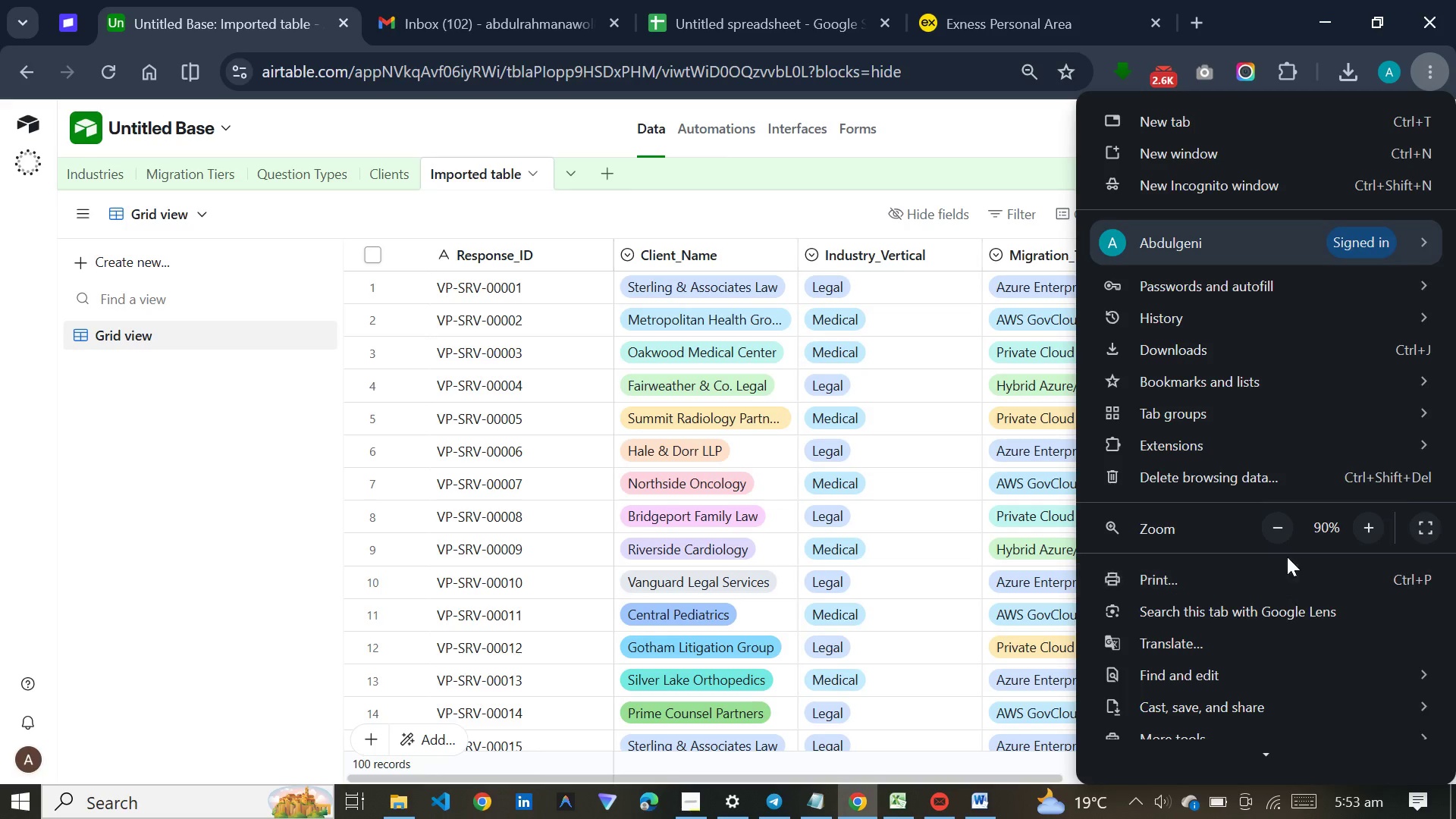 
left_click([1276, 530])
 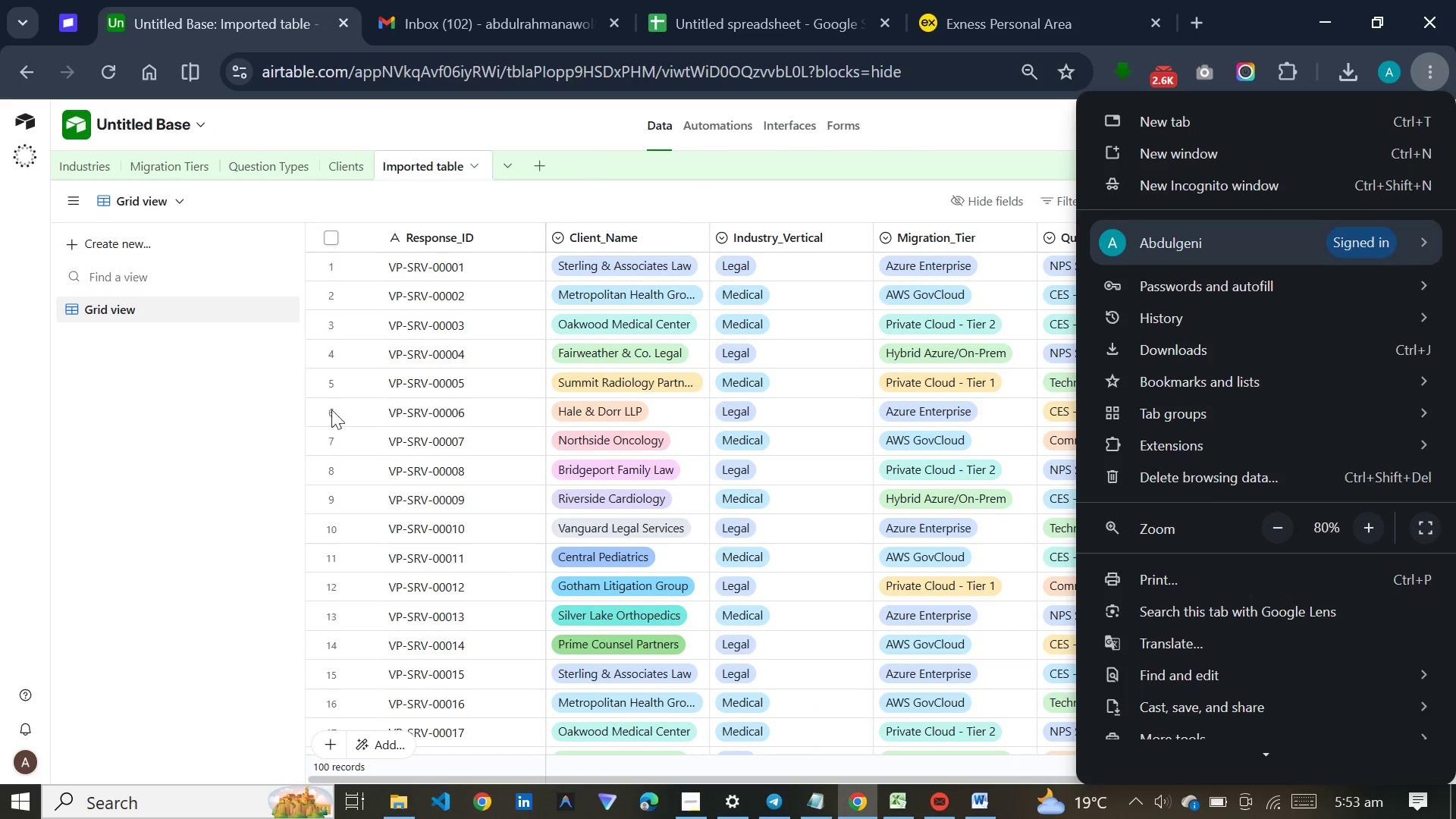 
left_click([264, 534])
 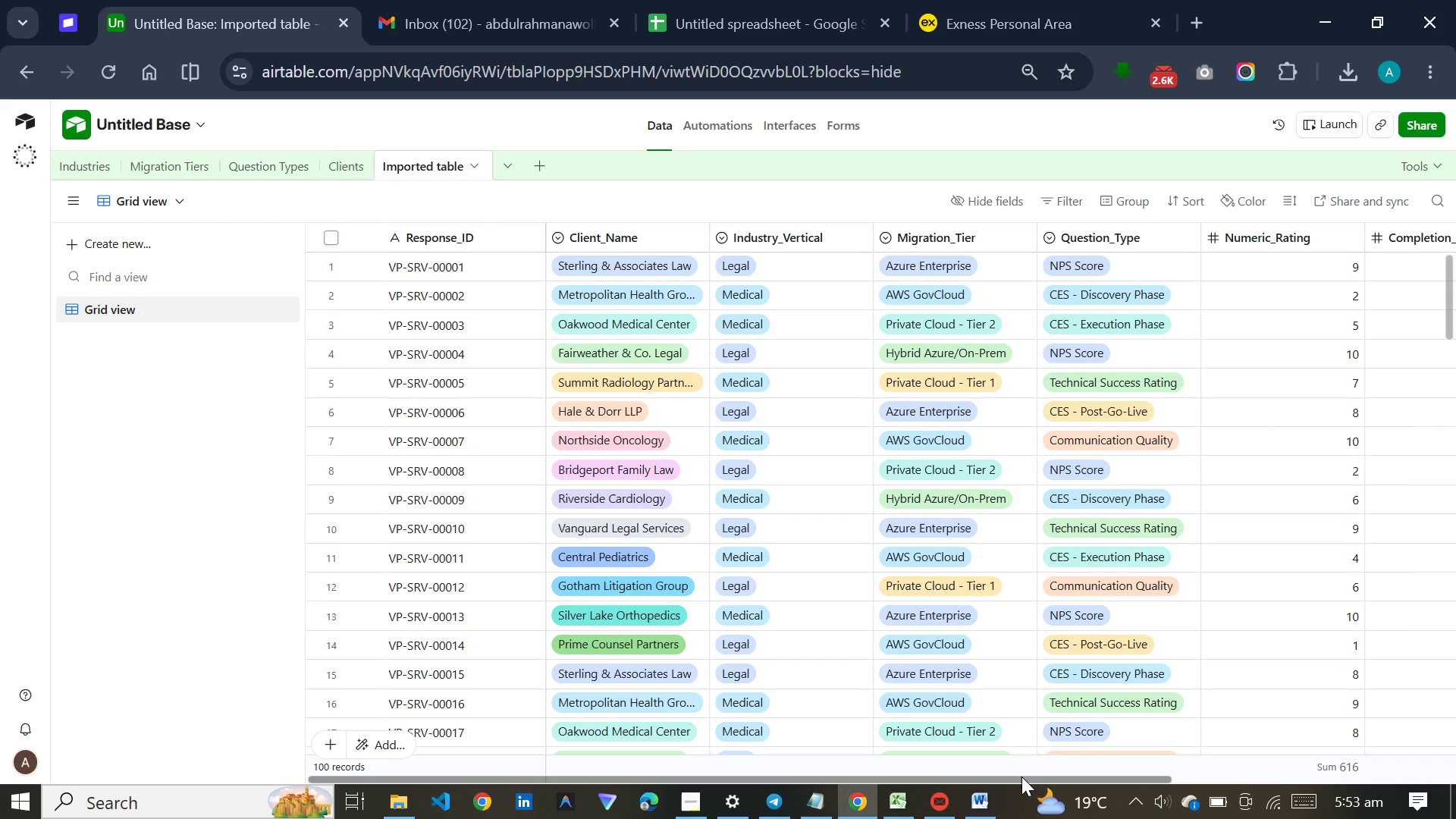 
wait(6.55)
 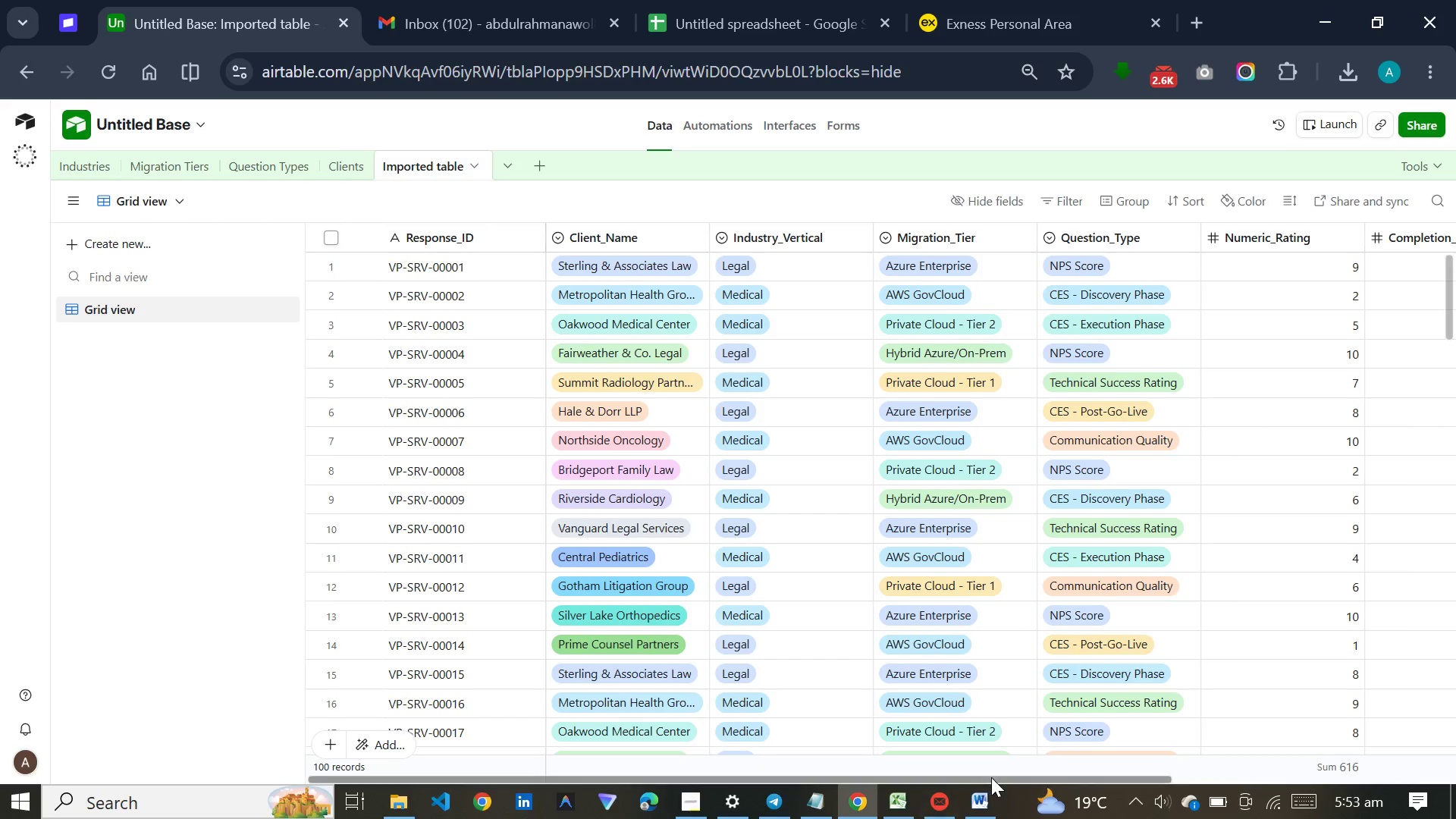 
left_click_drag(start_coordinate=[1021, 777], to_coordinate=[1301, 777])
 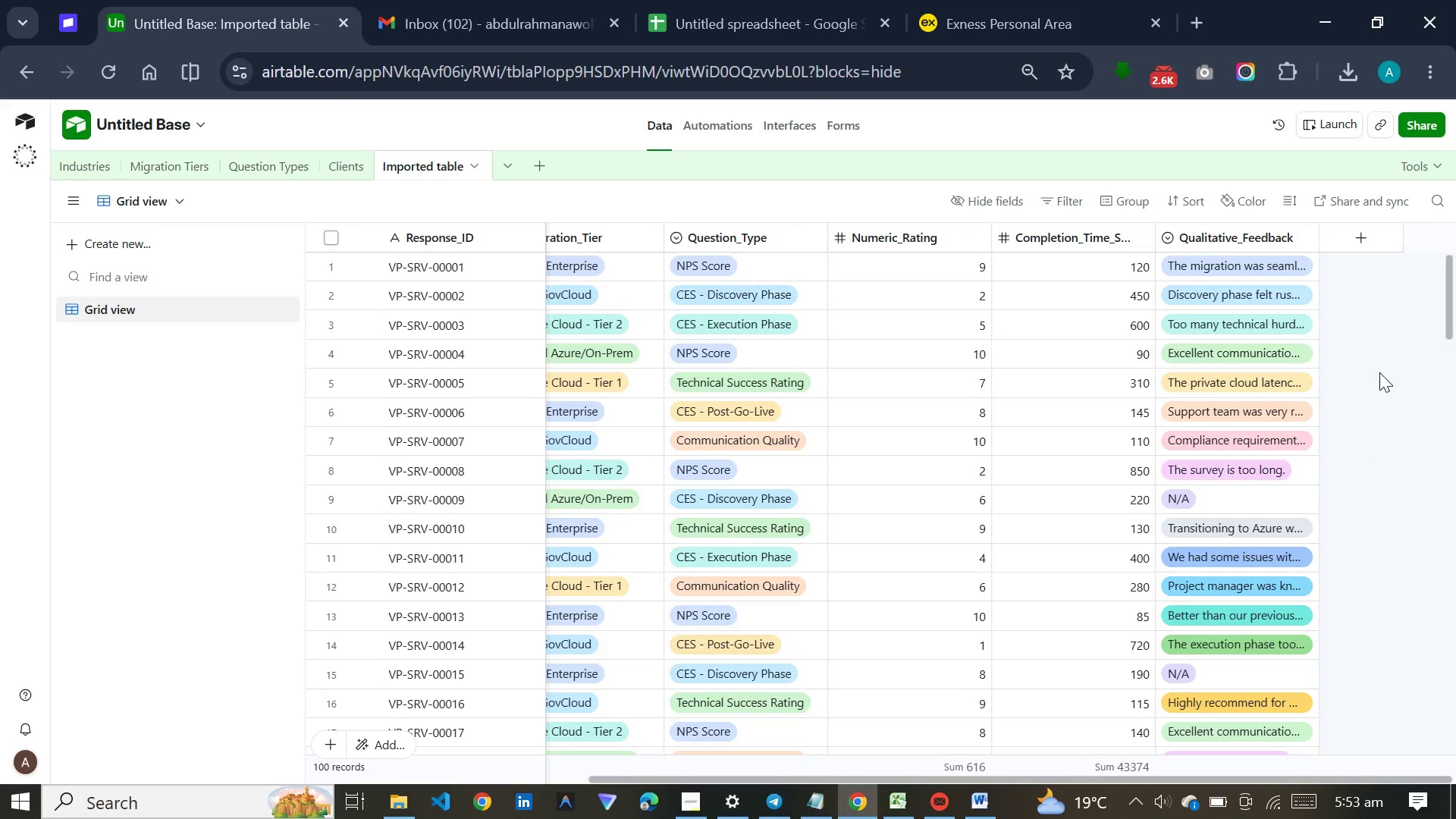 
scroll: coordinate [1379, 372], scroll_direction: up, amount: 5.0
 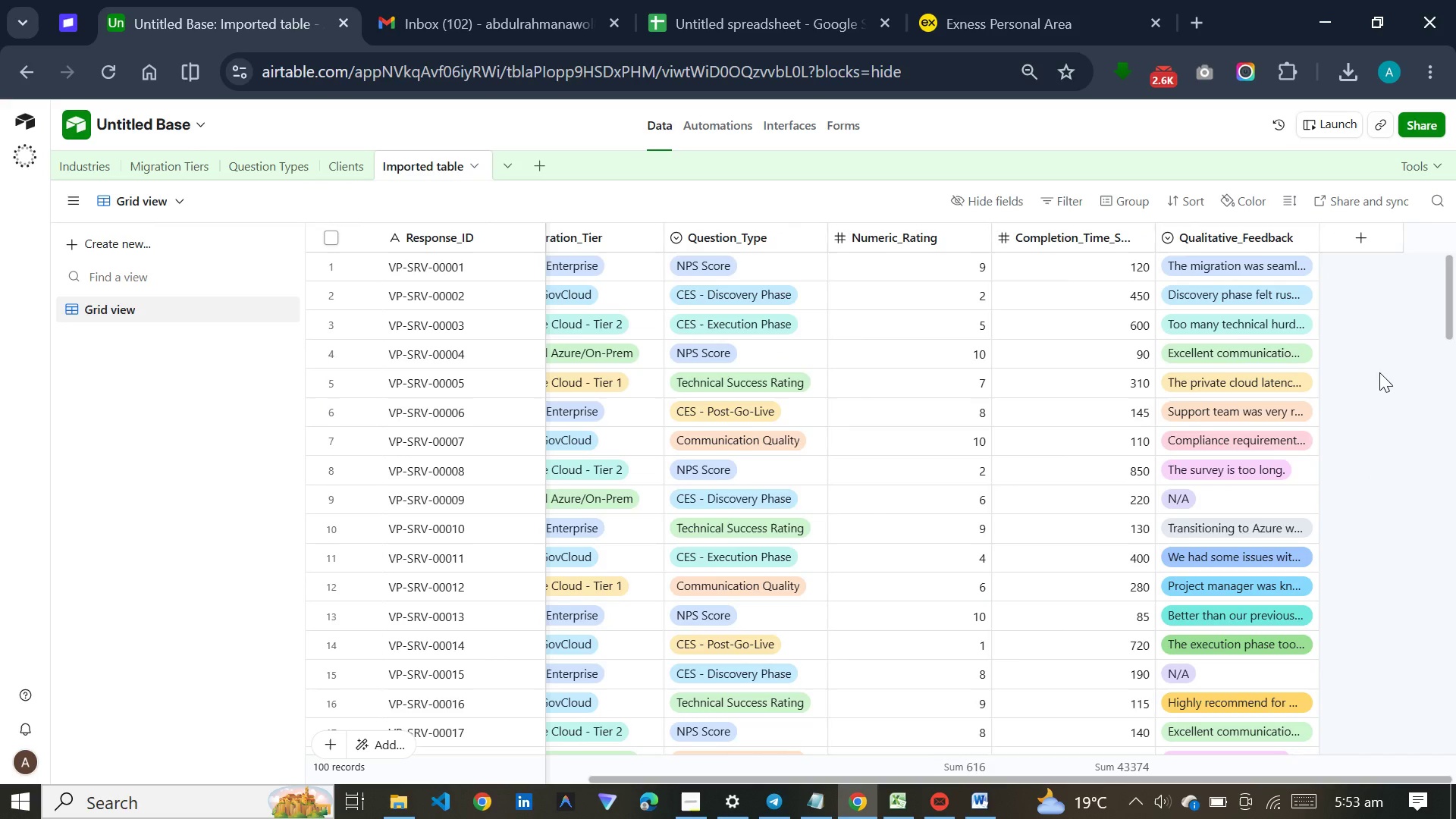 
wait(8.31)
 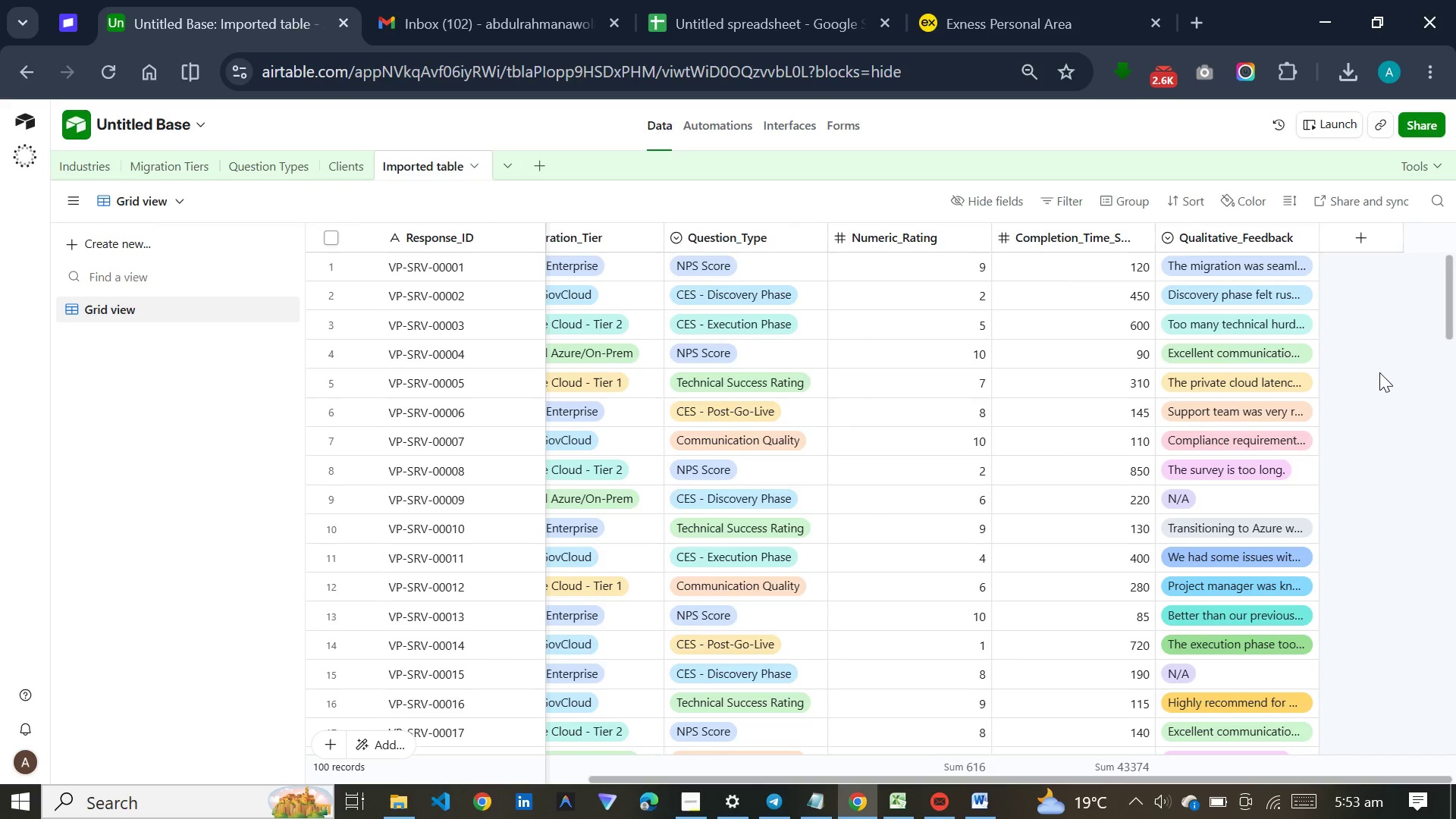 
left_click([71, 169])
 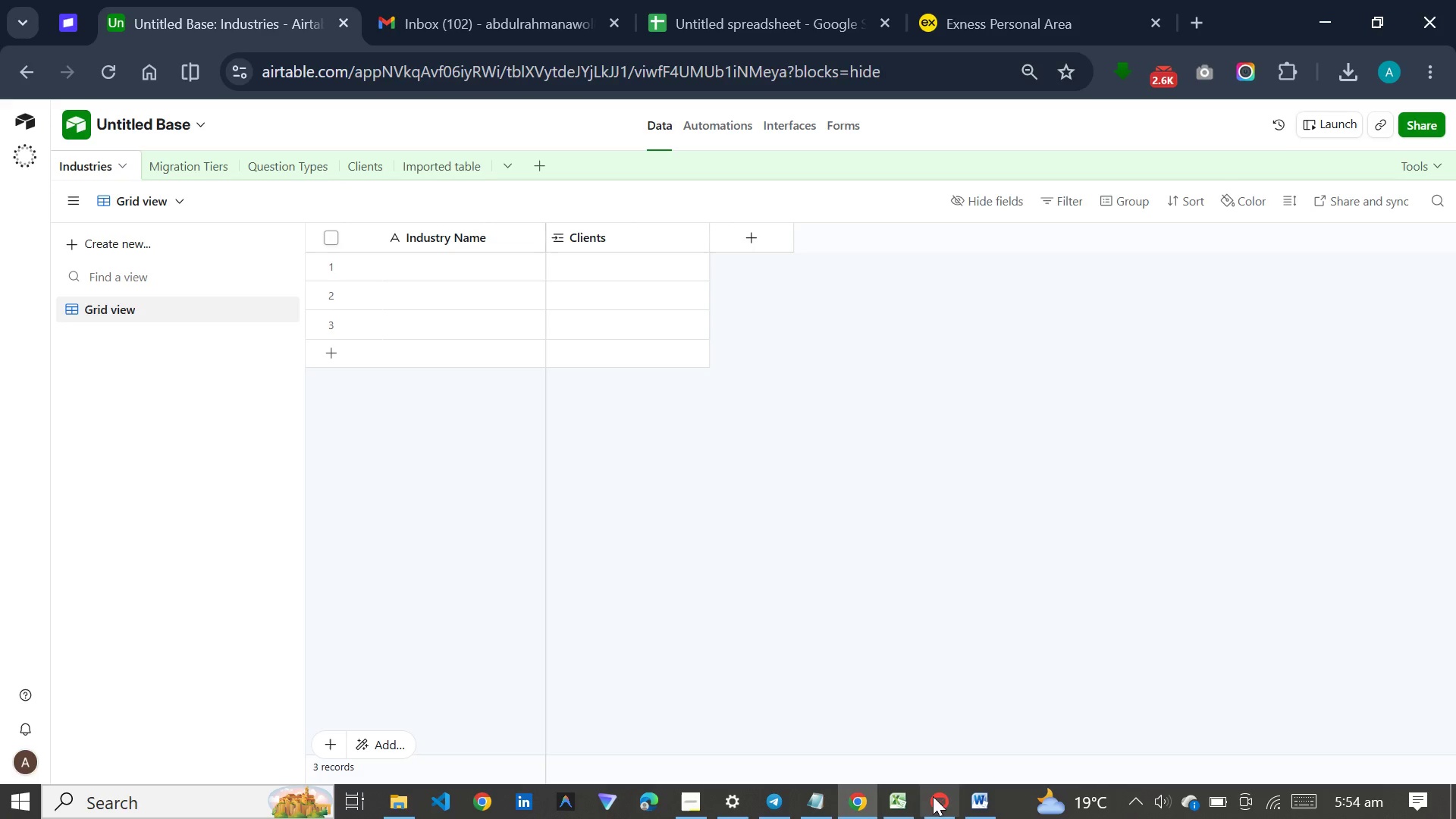 
left_click([696, 811])